 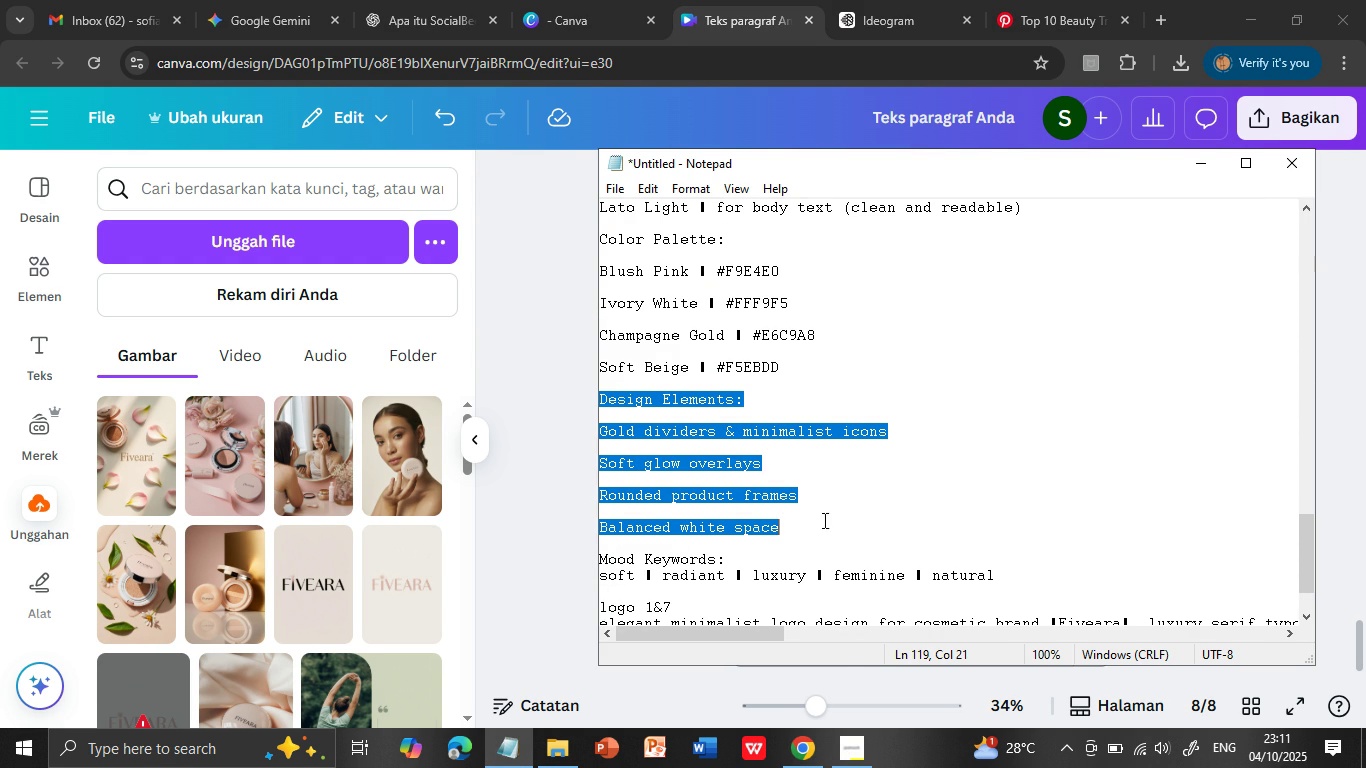 
left_click([754, 18])
 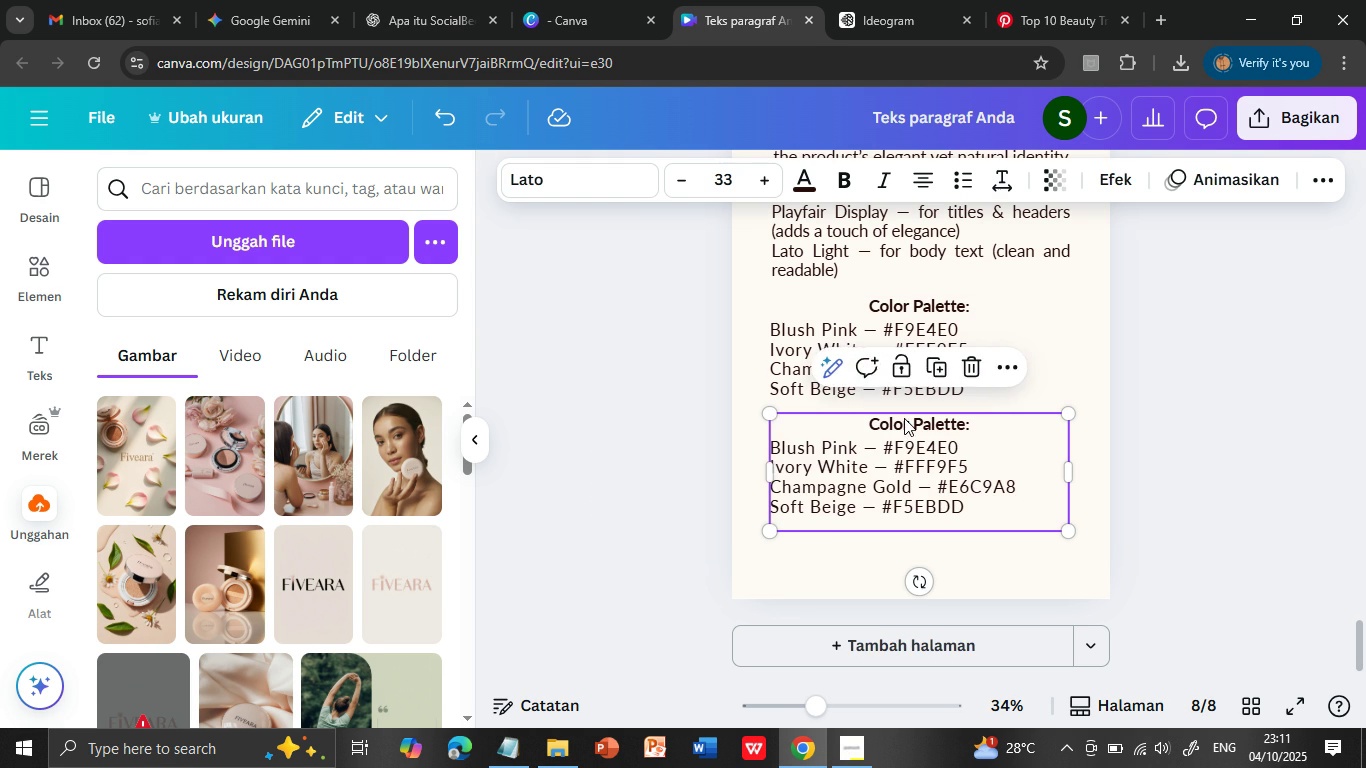 
left_click([900, 425])
 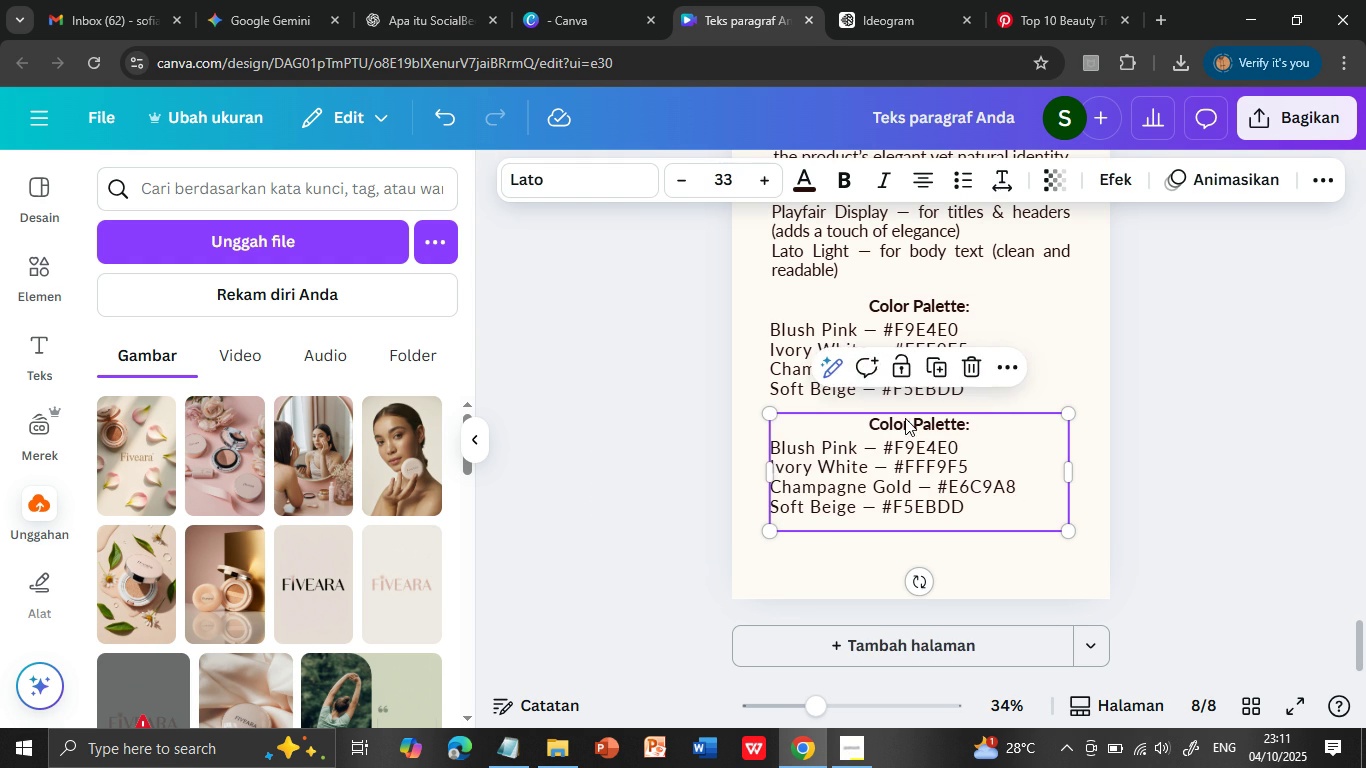 
left_click([904, 418])
 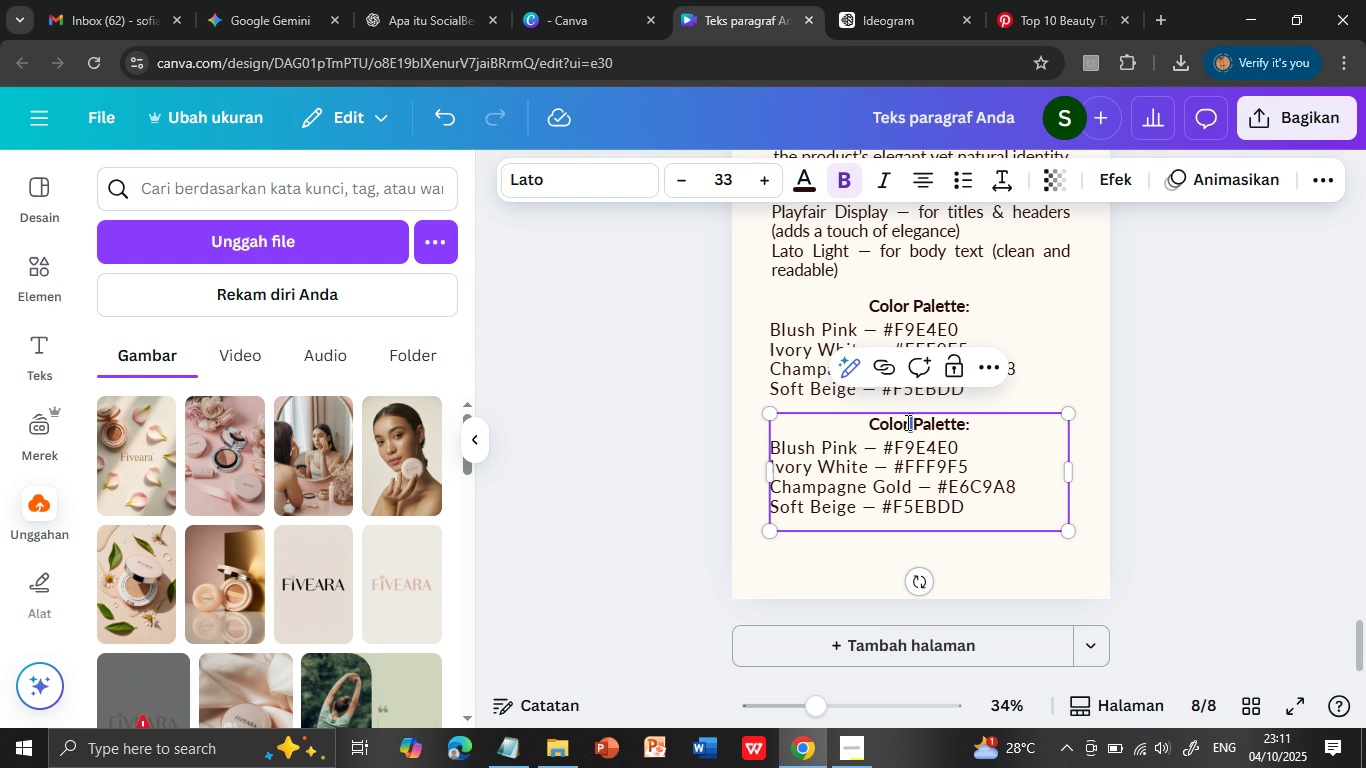 
triple_click([906, 422])
 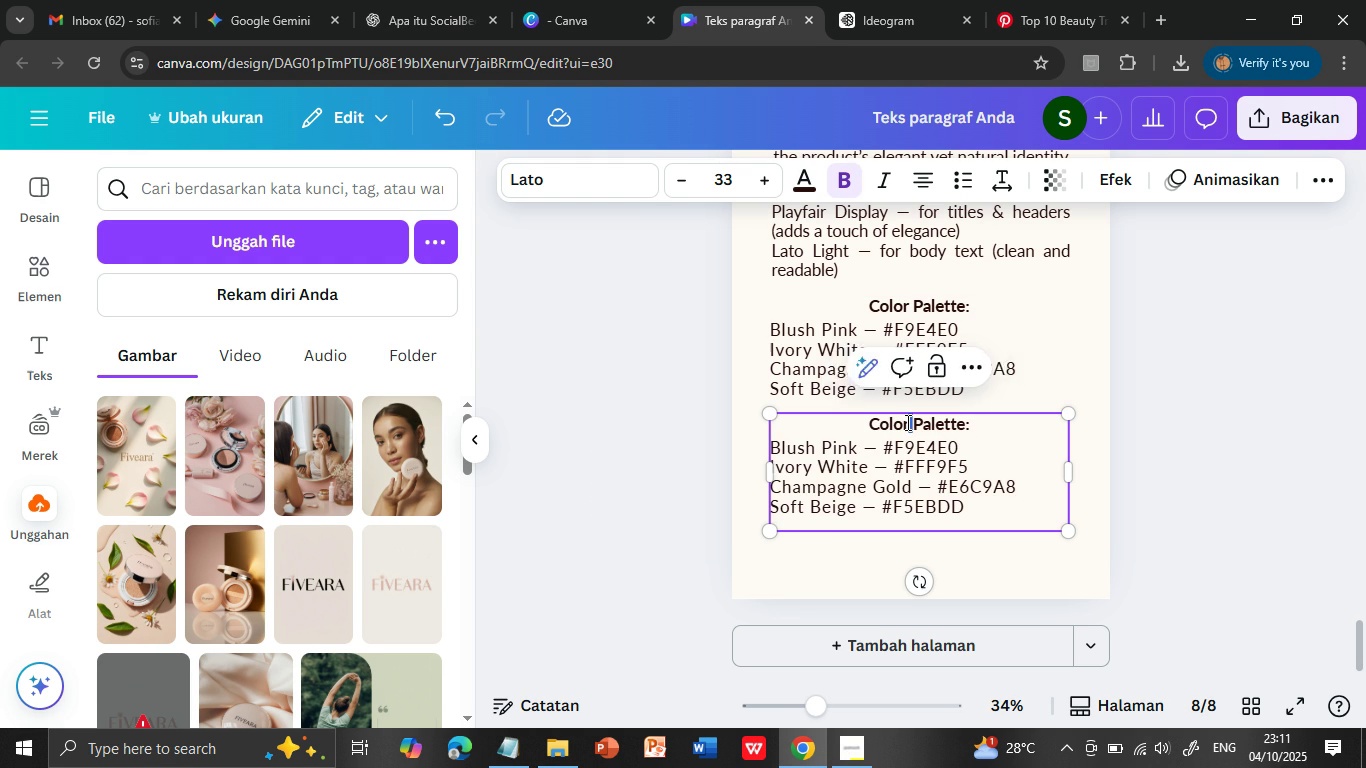 
triple_click([906, 422])
 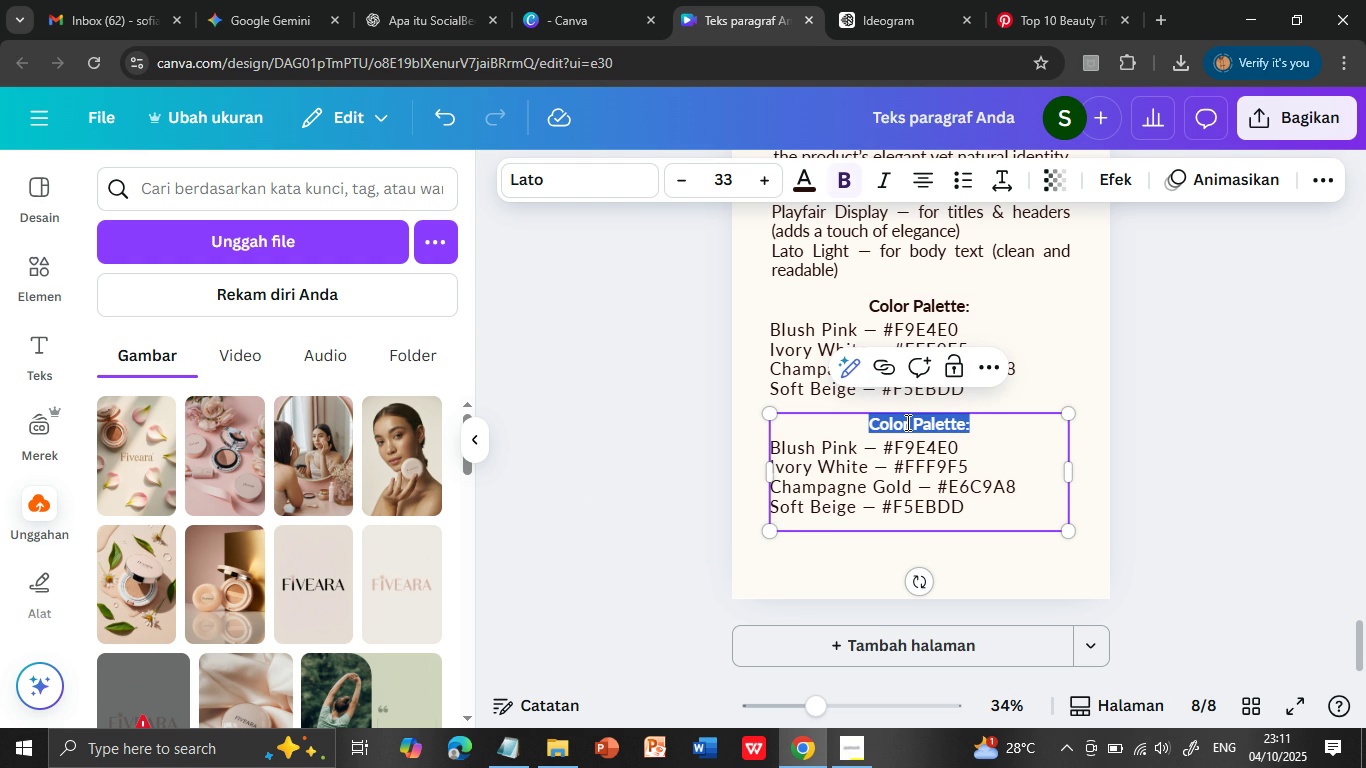 
triple_click([906, 422])